 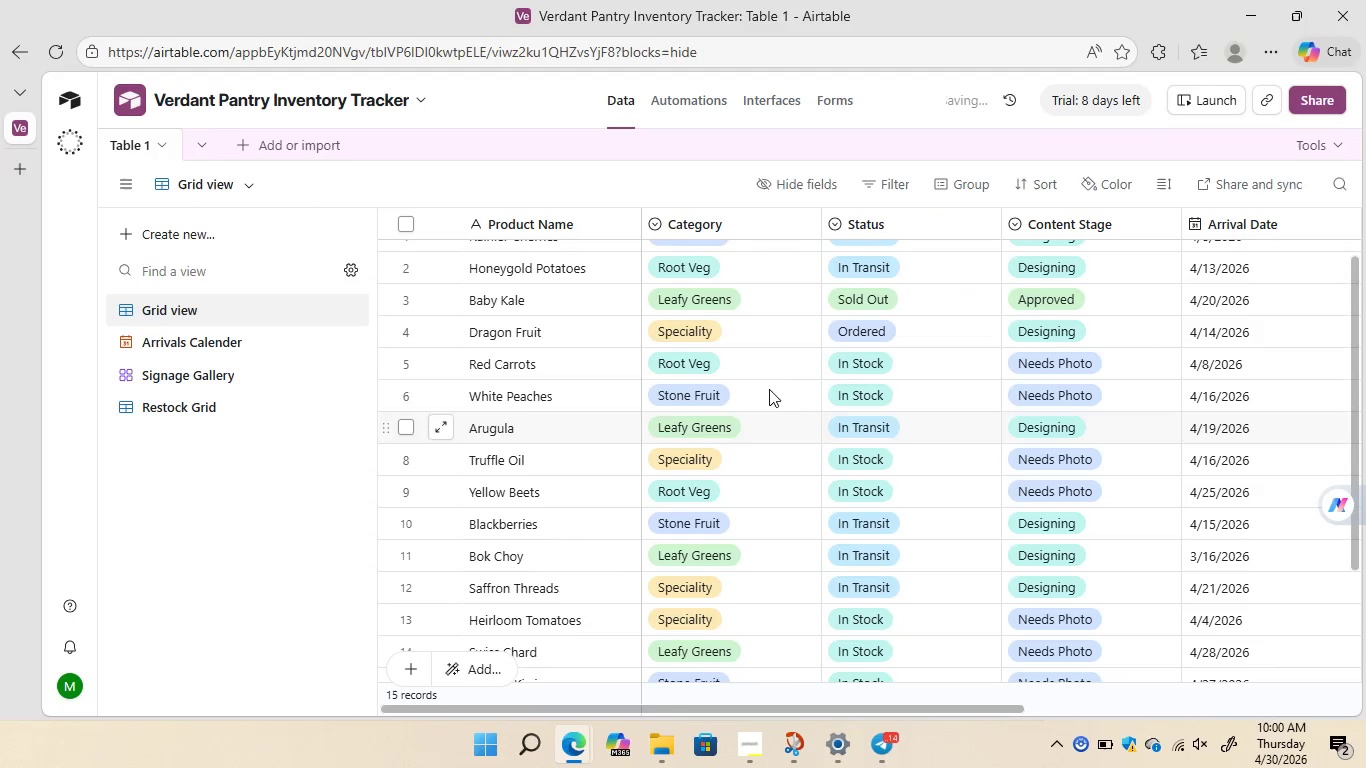 
left_click([776, 335])
 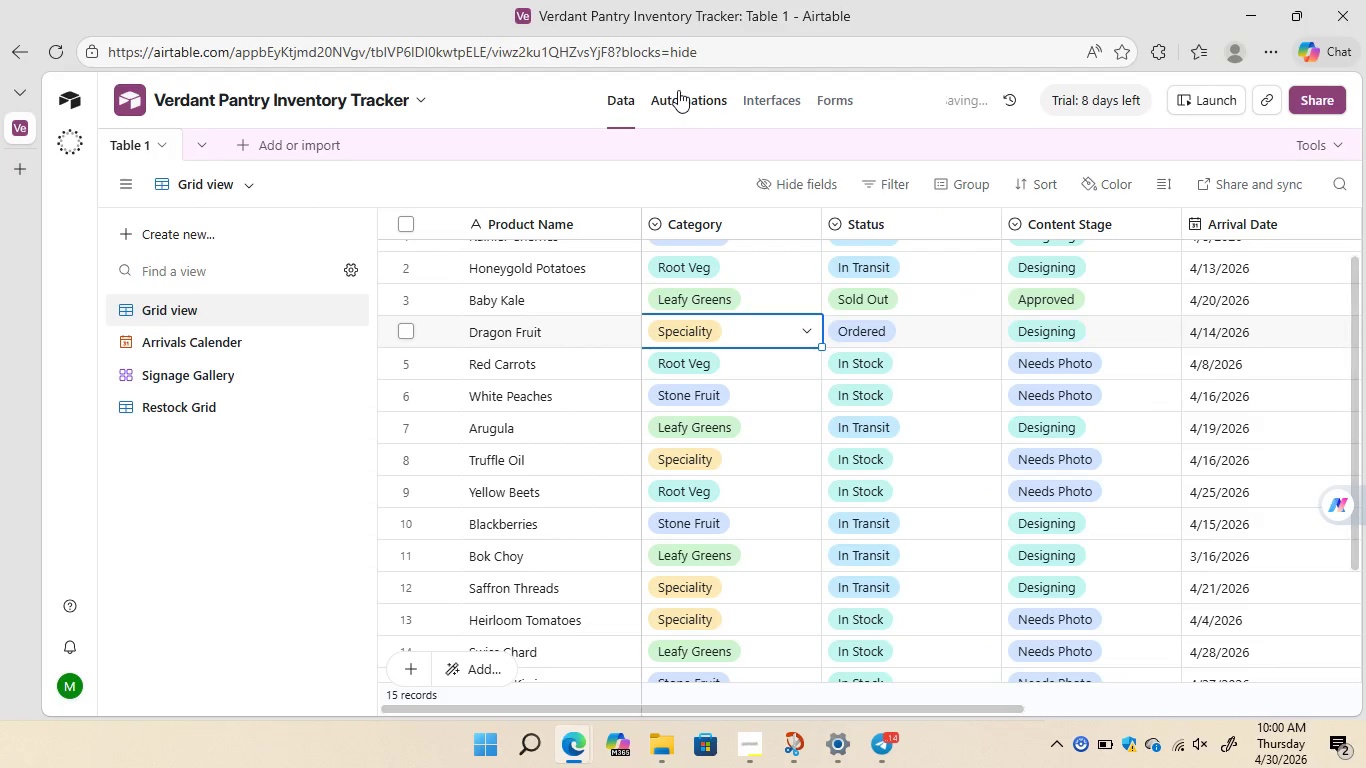 
left_click([678, 90])
 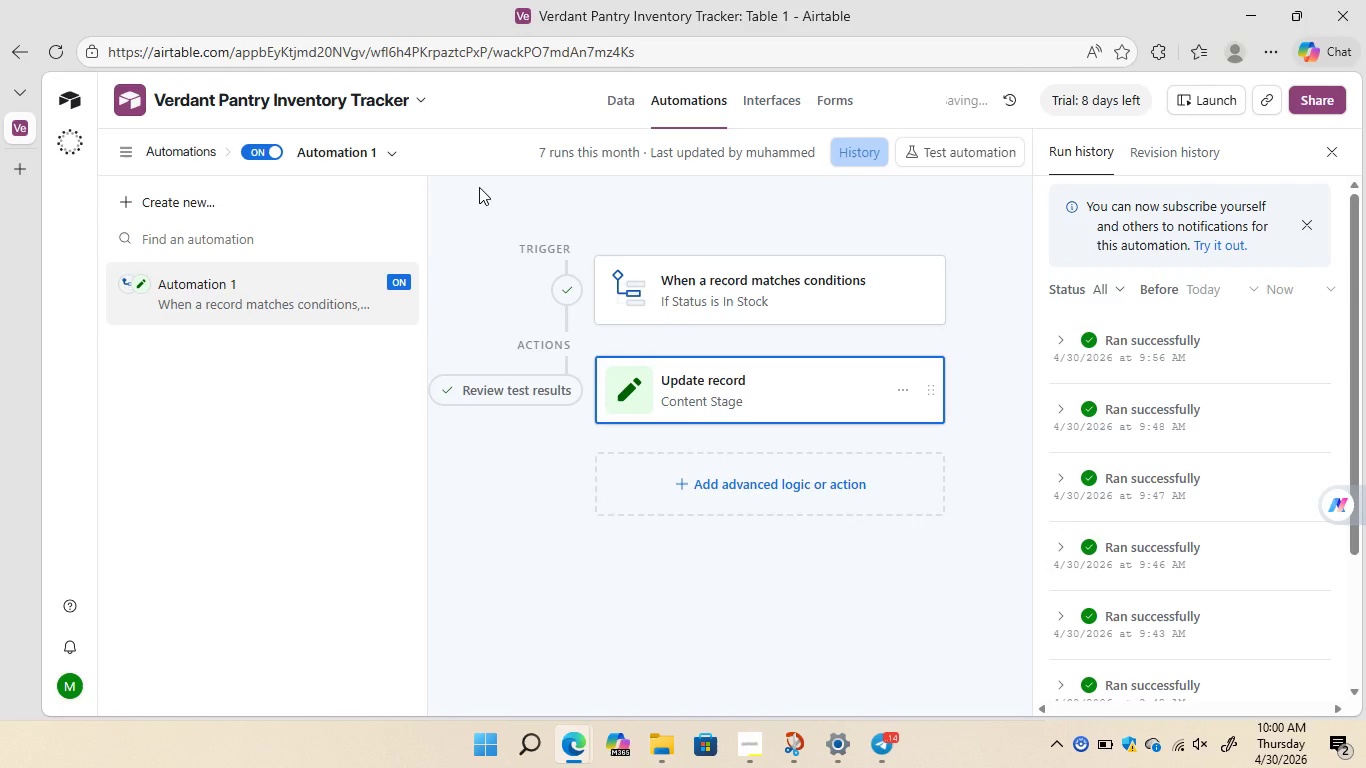 
wait(10.77)
 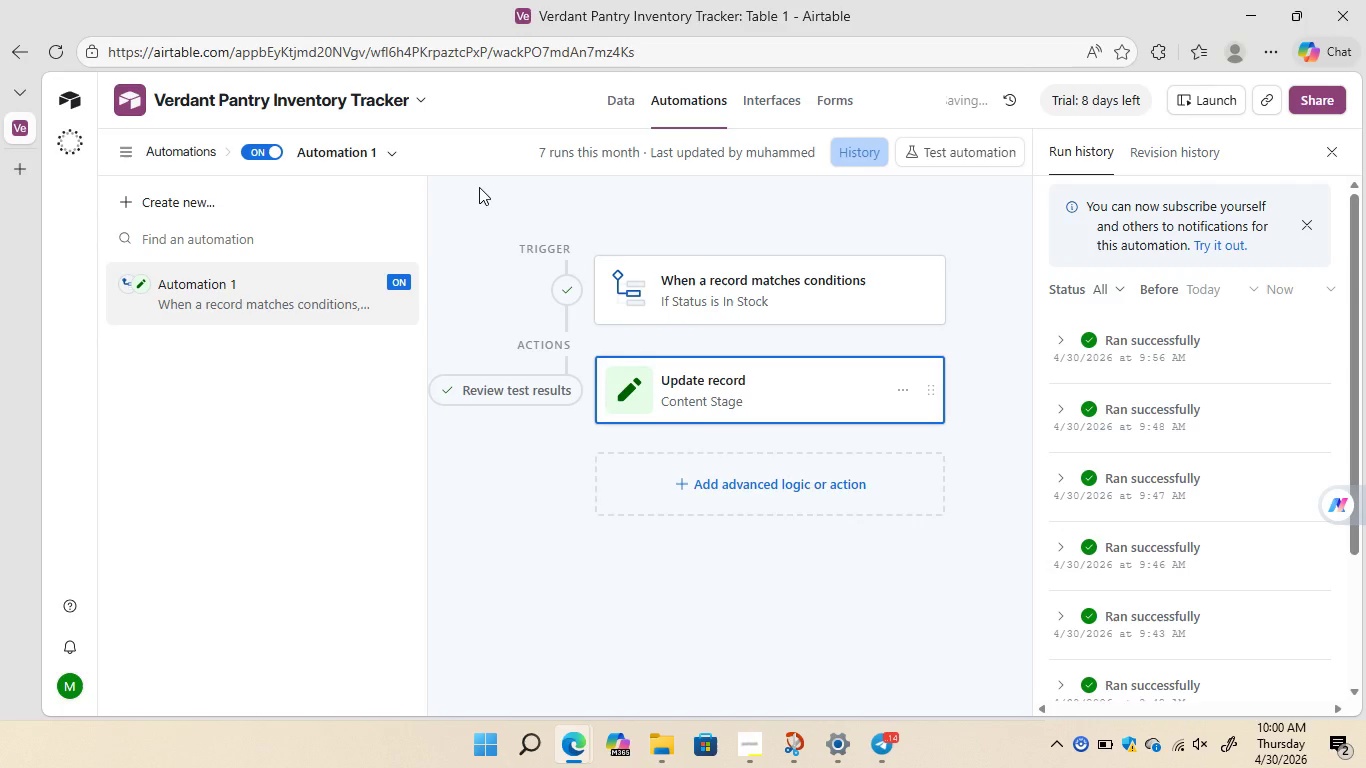 
left_click([864, 159])
 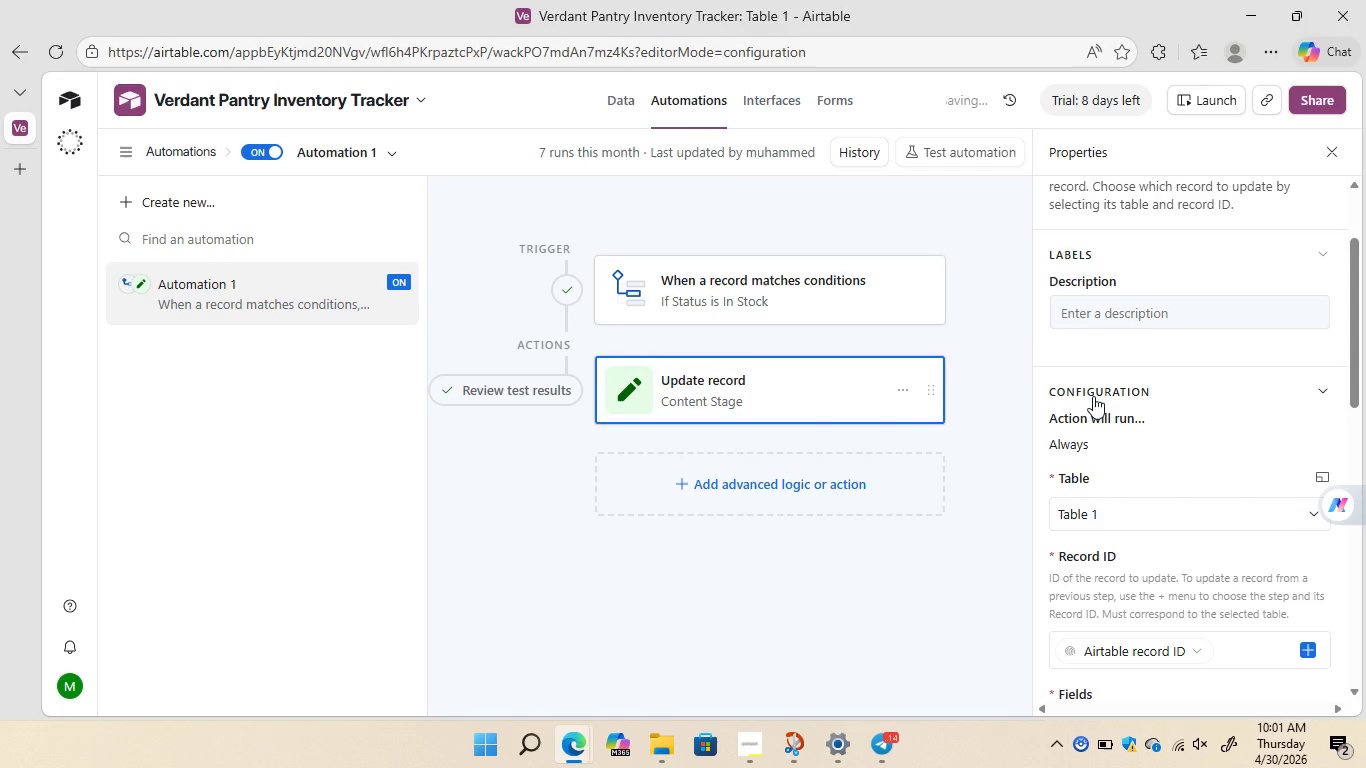 
wait(33.44)
 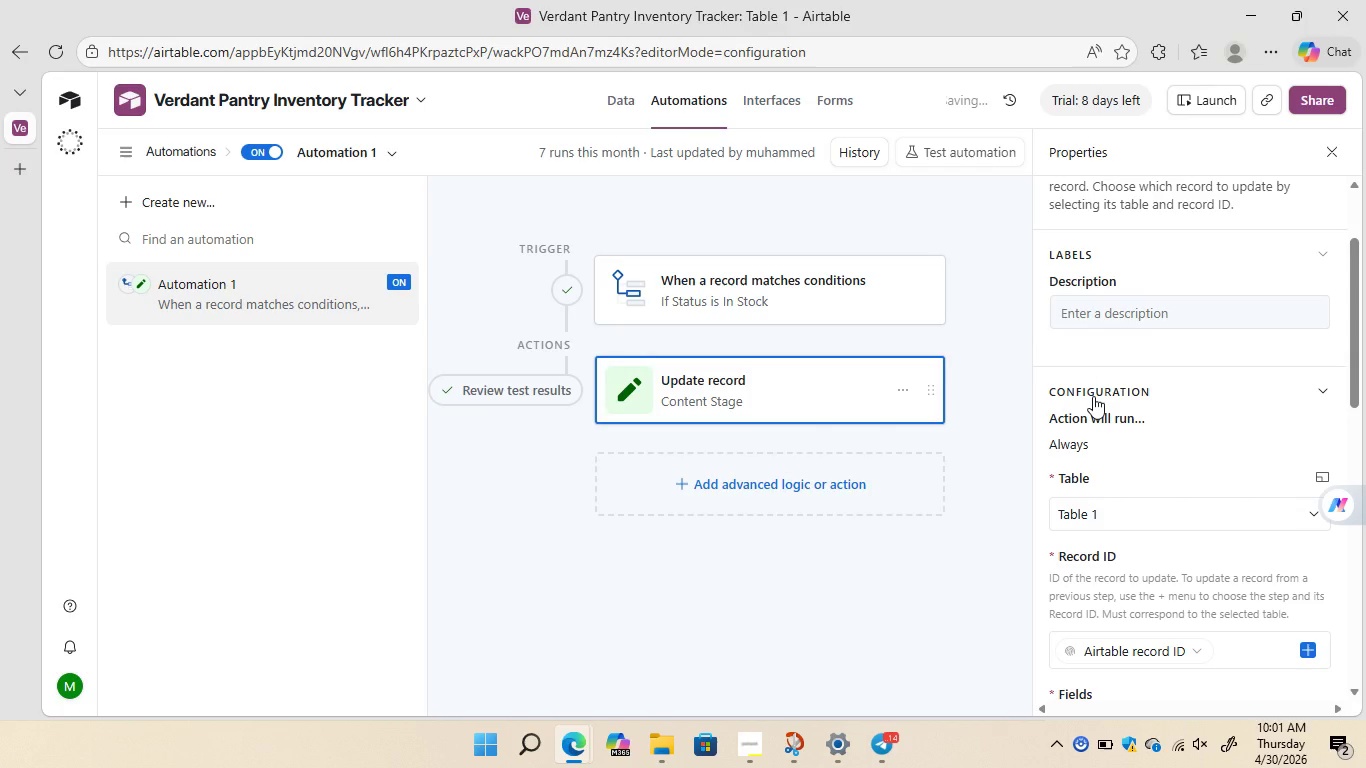 
left_click([729, 273])
 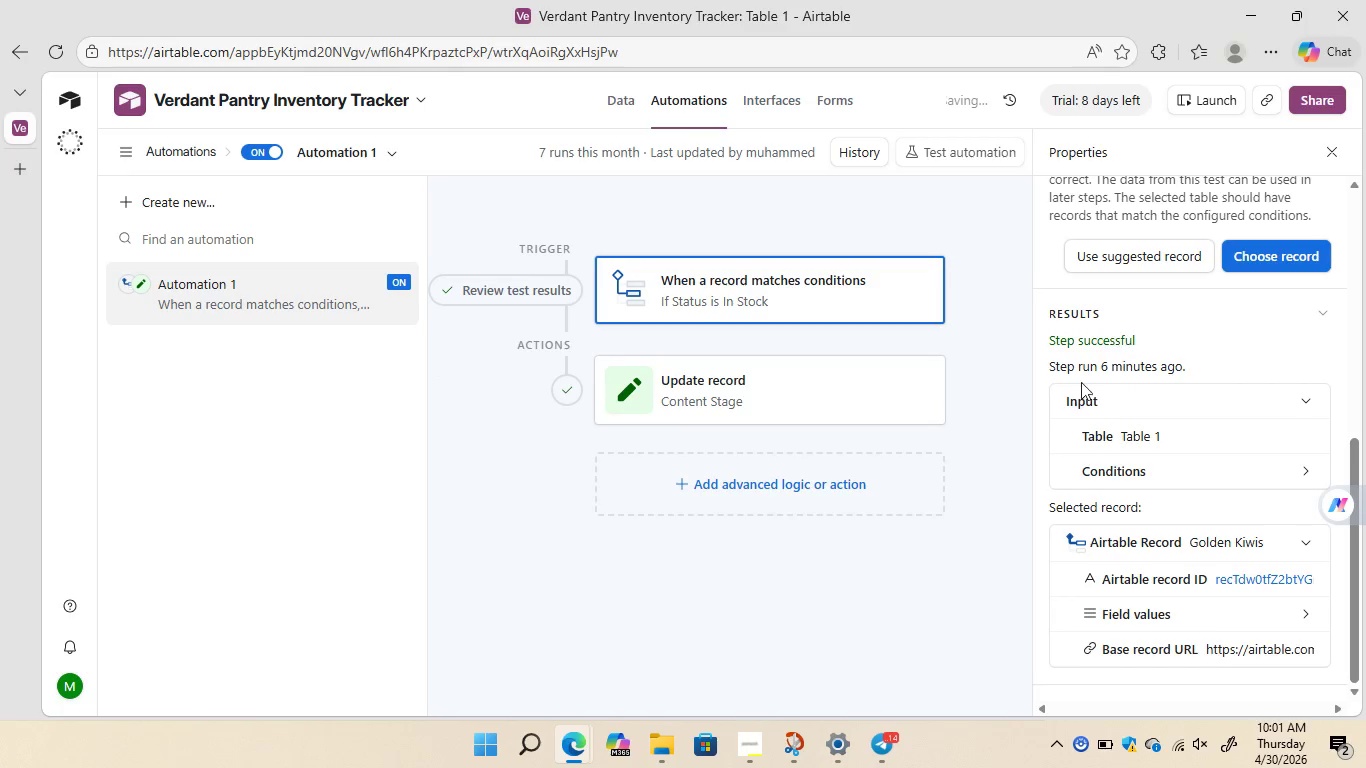 
mouse_move([1178, 300])
 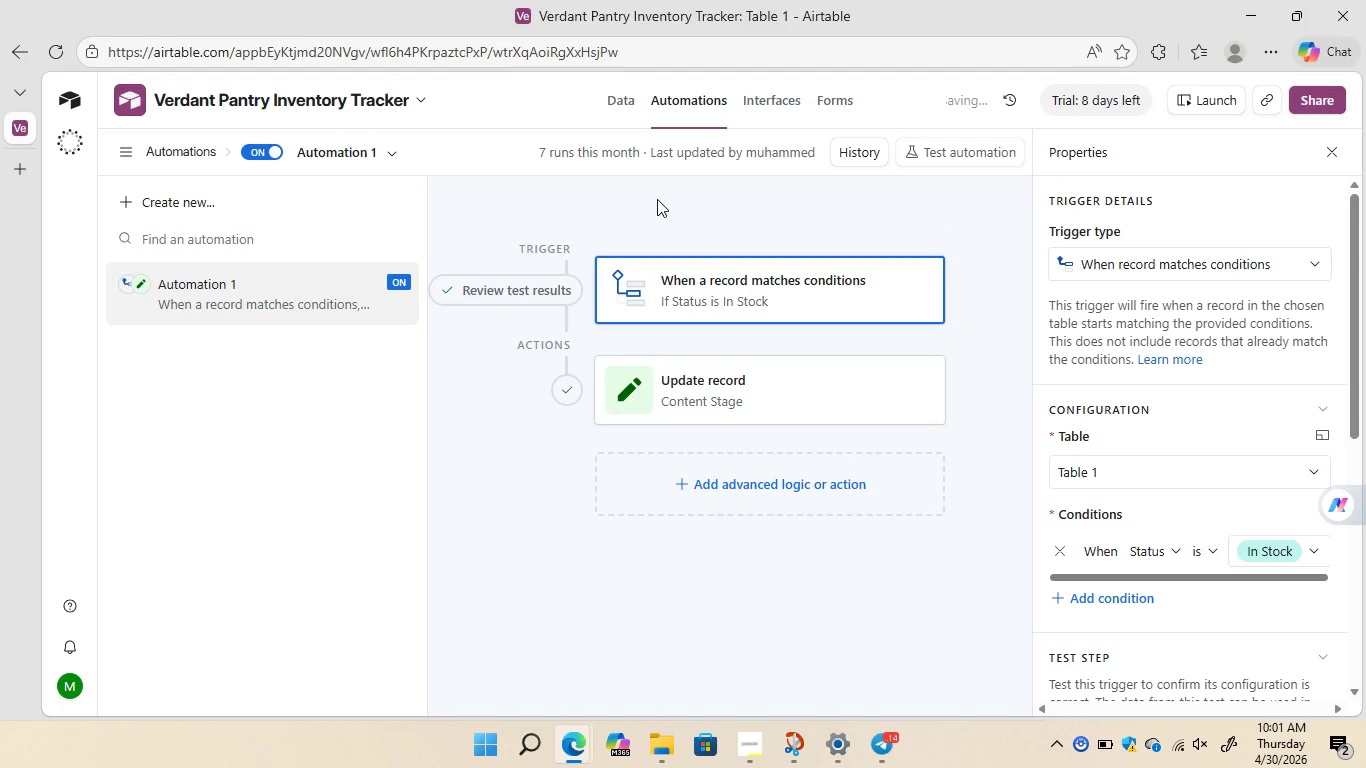 
mouse_move([405, 139])
 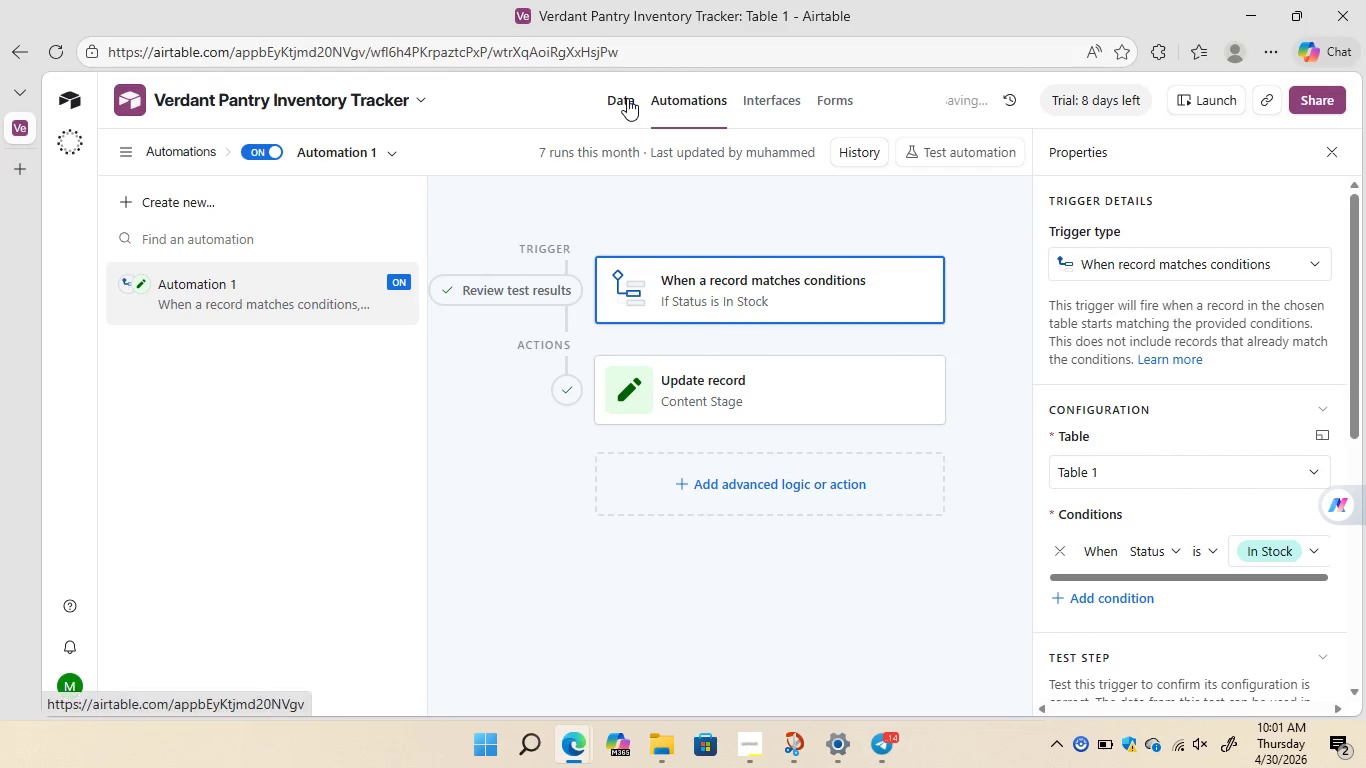 
left_click([627, 98])
 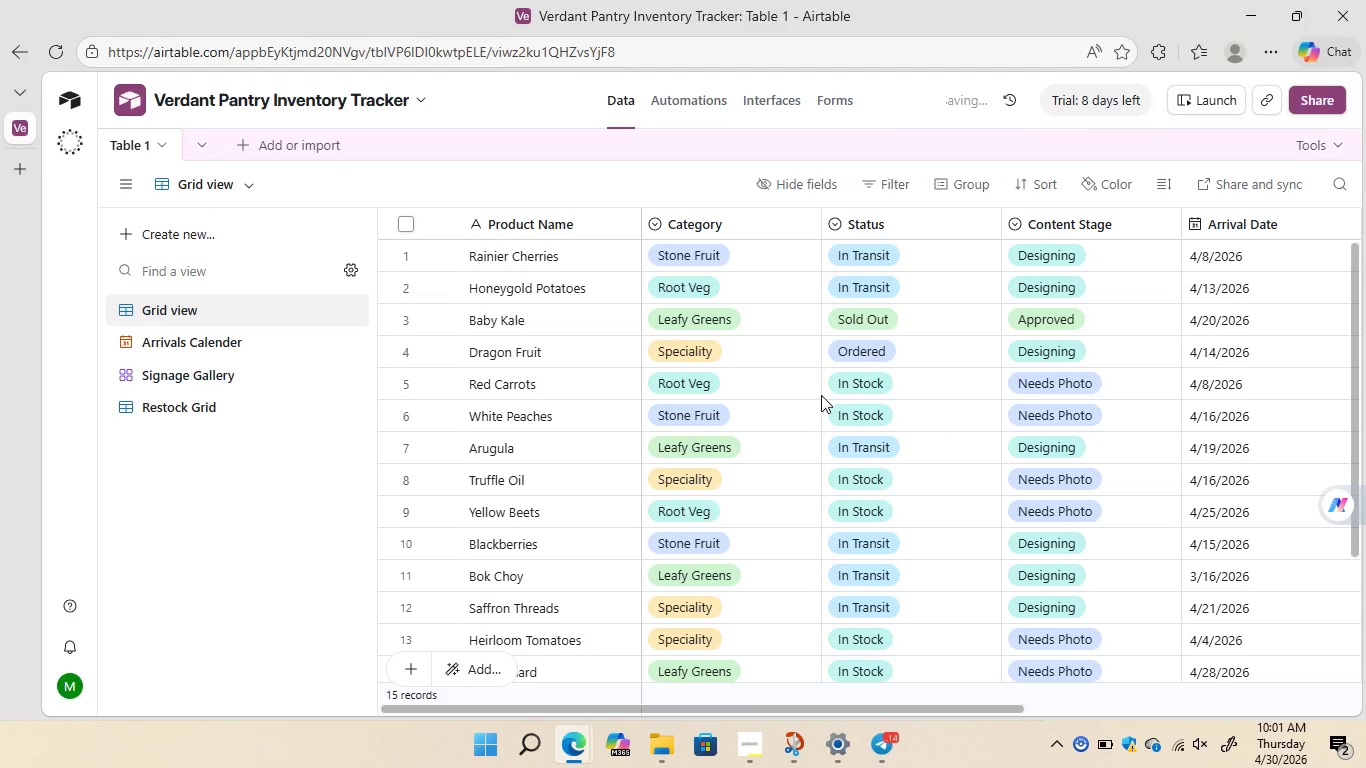 
wait(11.14)
 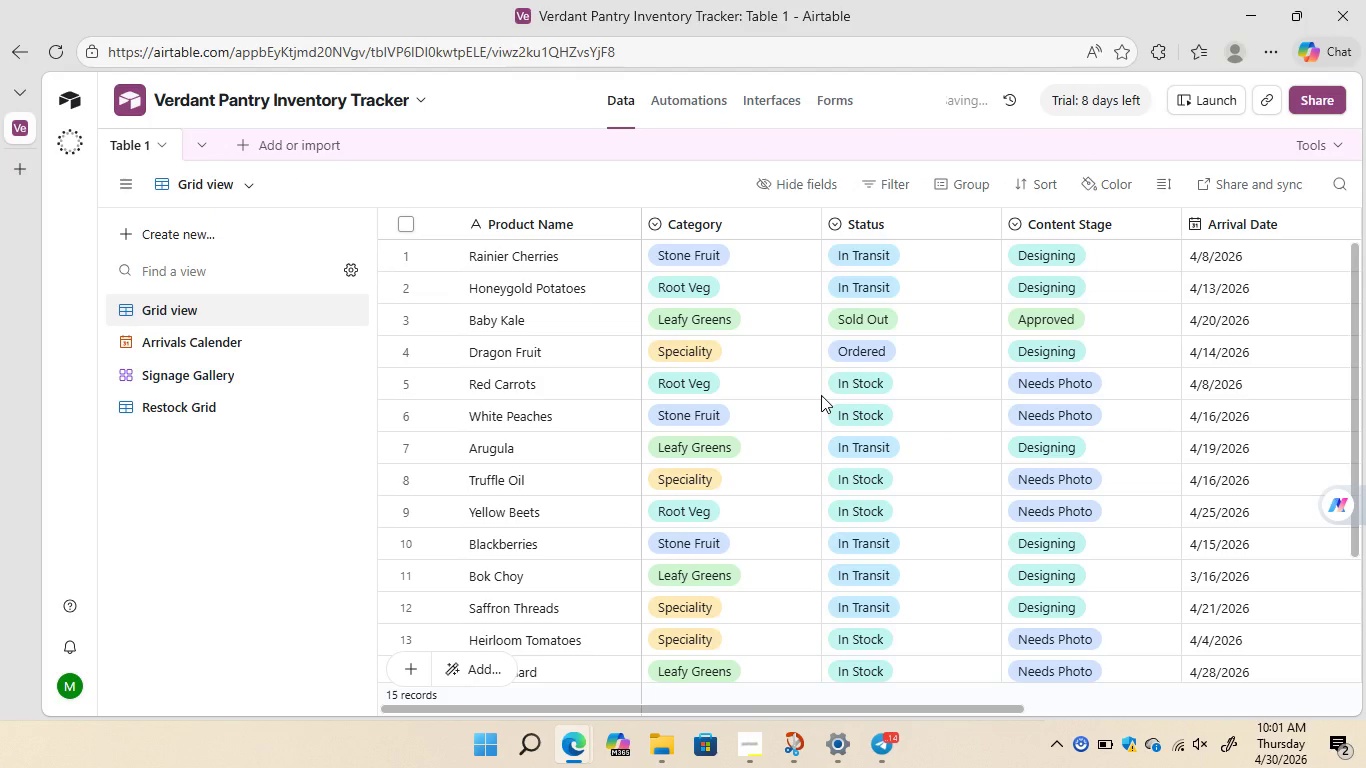 
mouse_move([302, 353])
 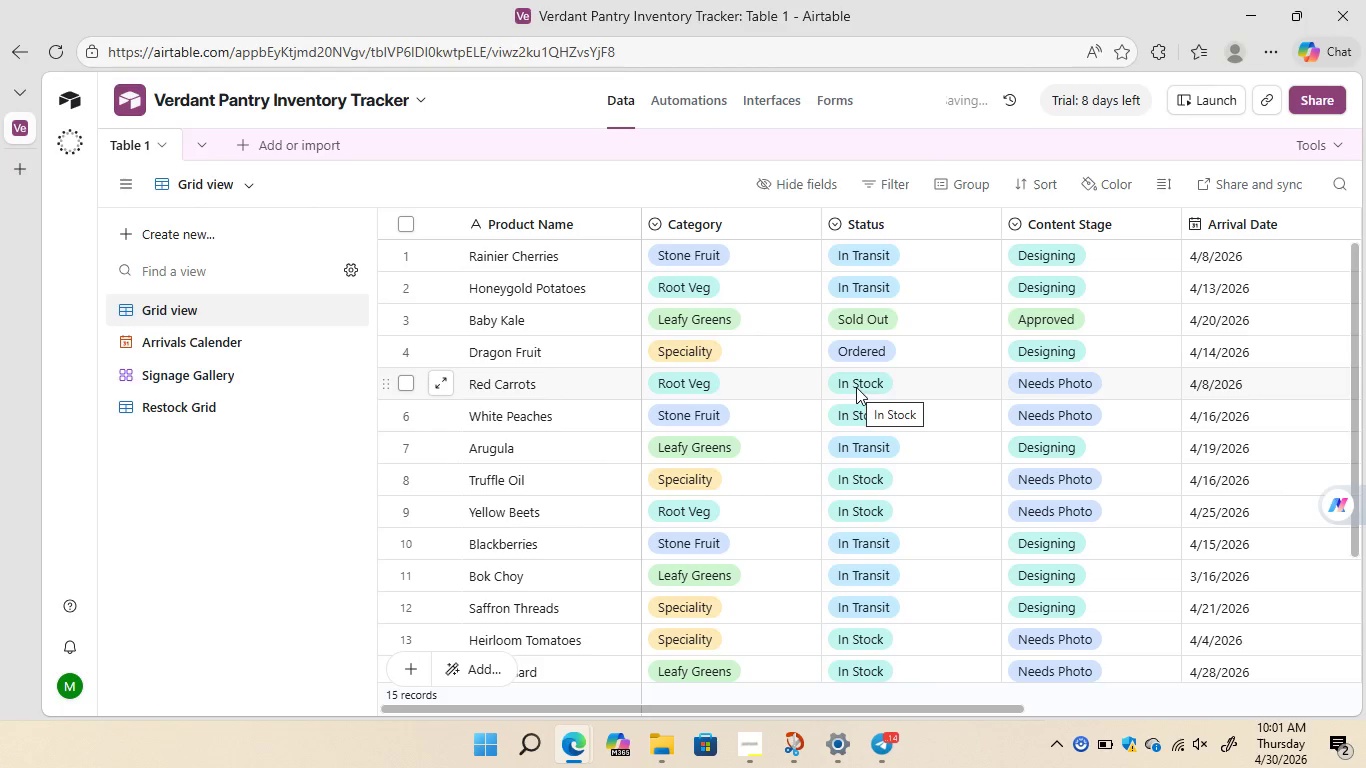 
wait(6.65)
 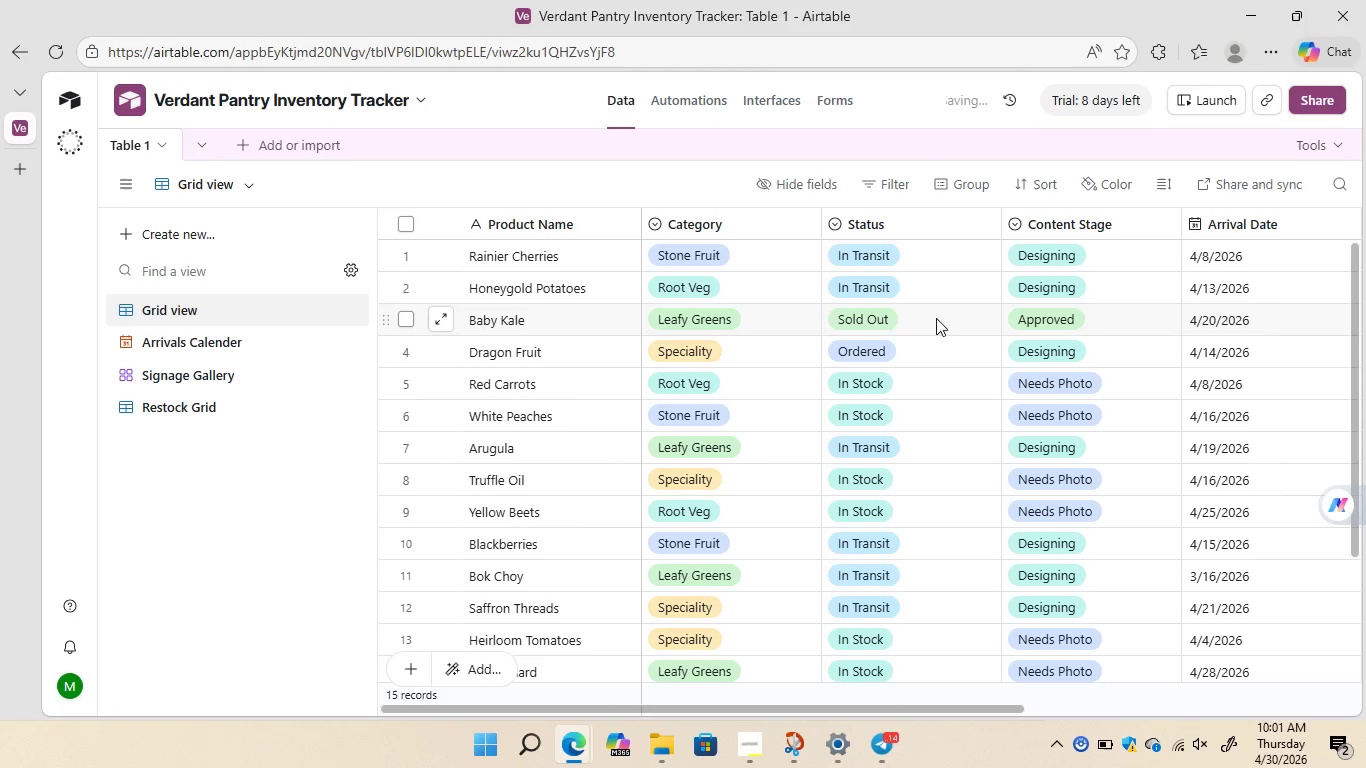 
left_click([884, 352])
 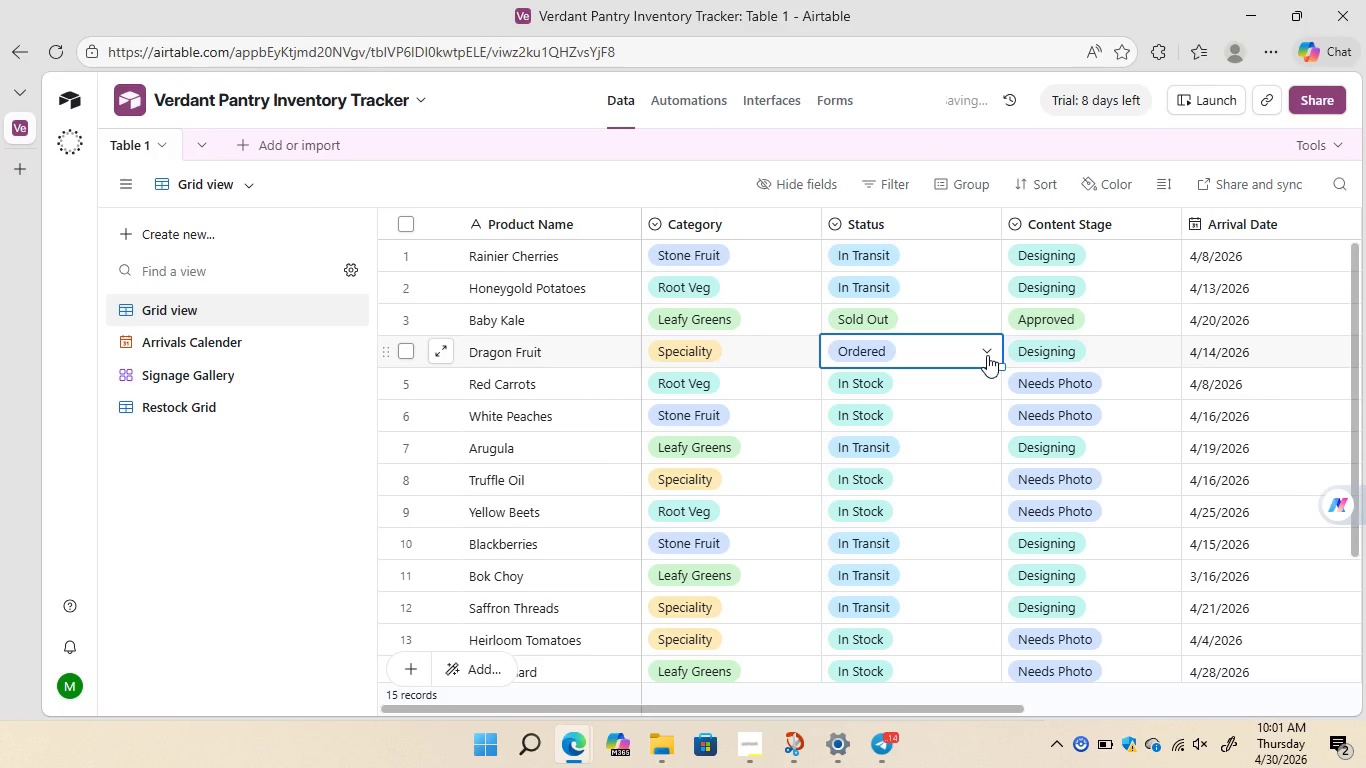 
left_click([987, 355])
 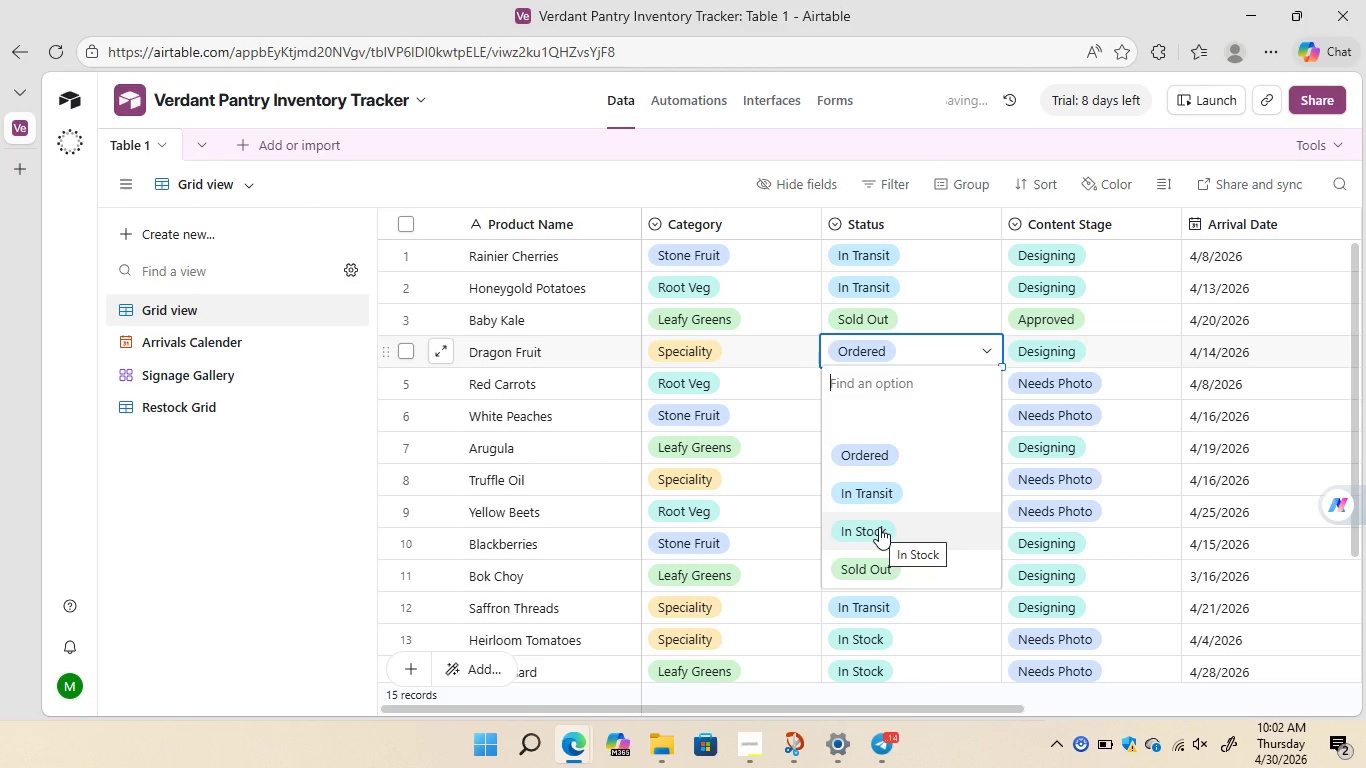 
left_click([879, 527])
 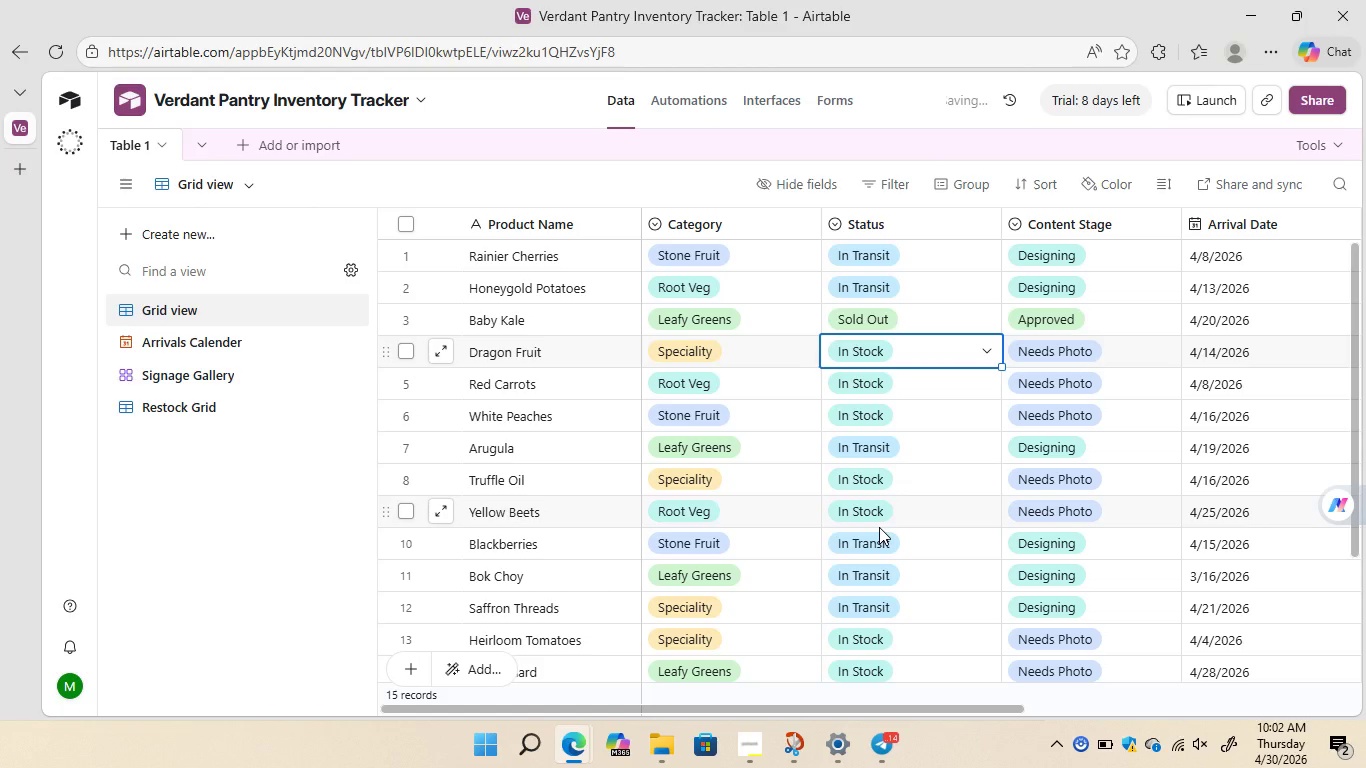 
wait(12.16)
 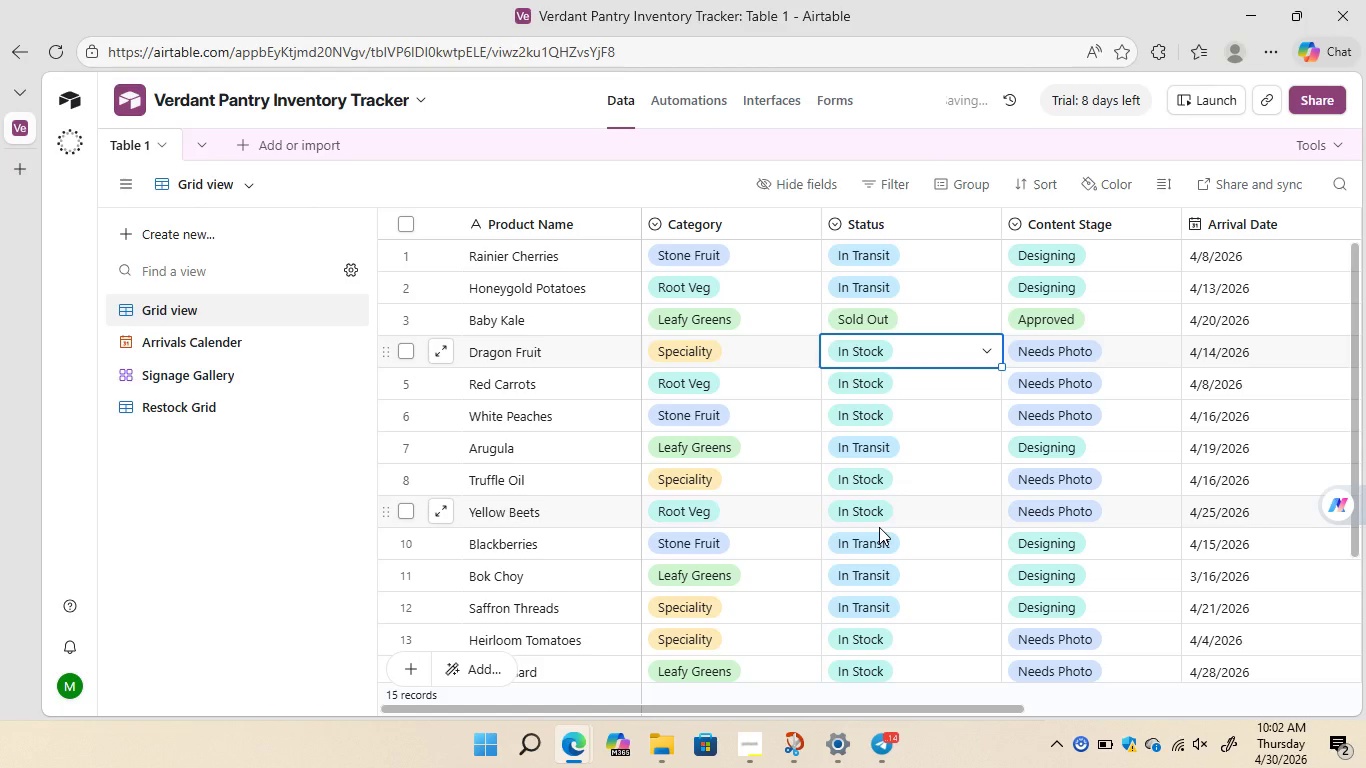 
left_click([739, 693])